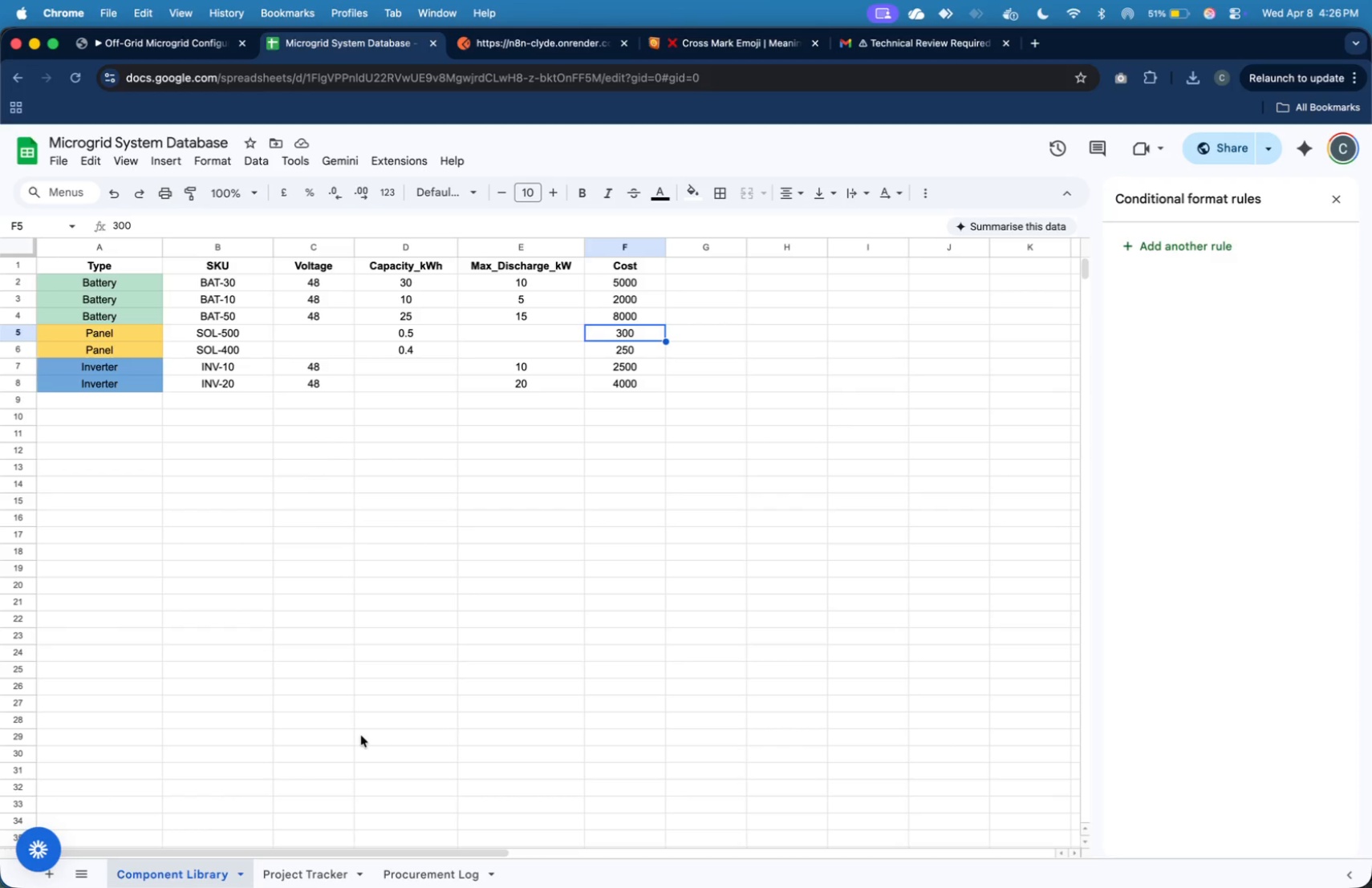 
wait(23.29)
 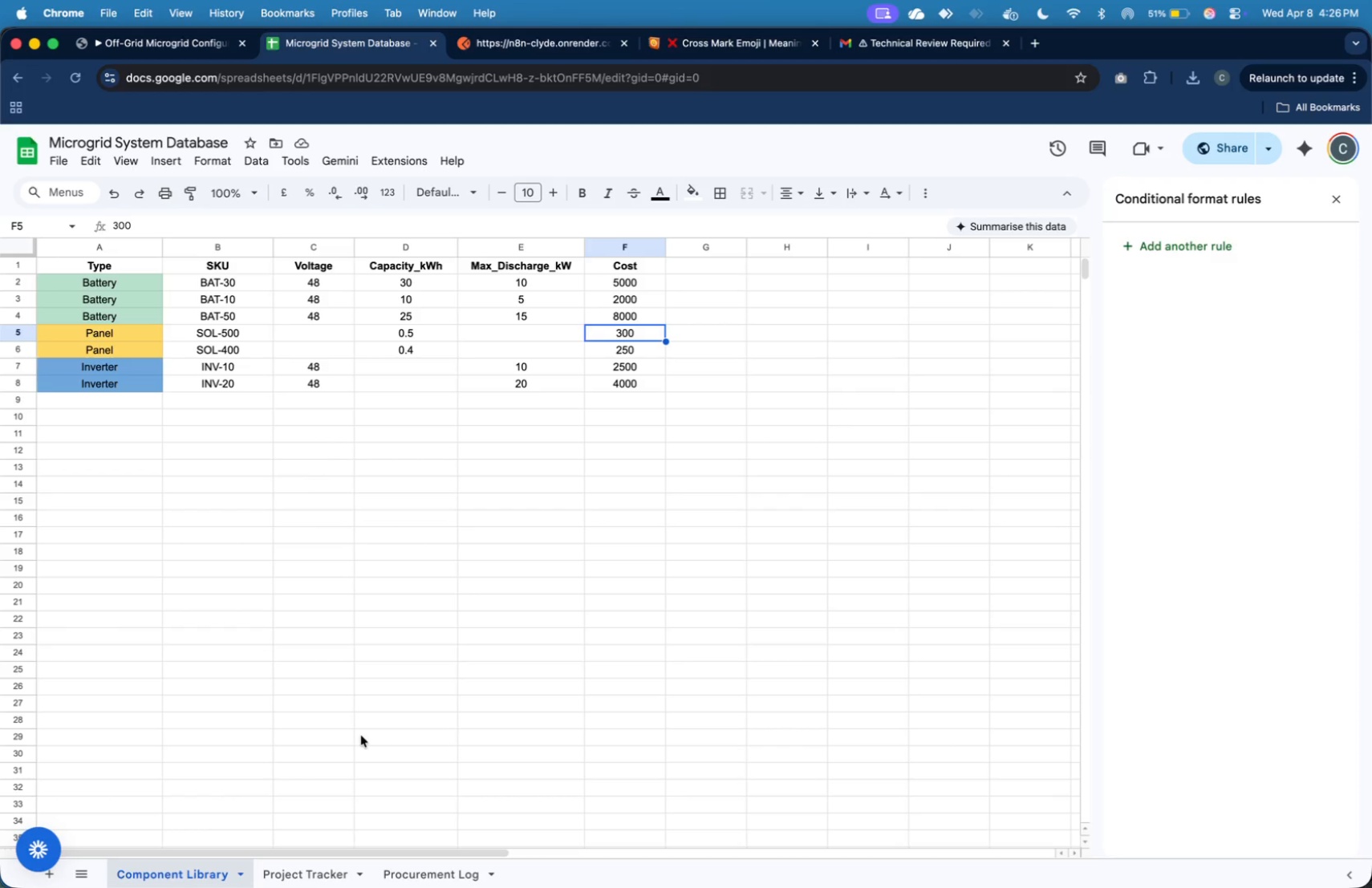 
left_click([535, 47])
 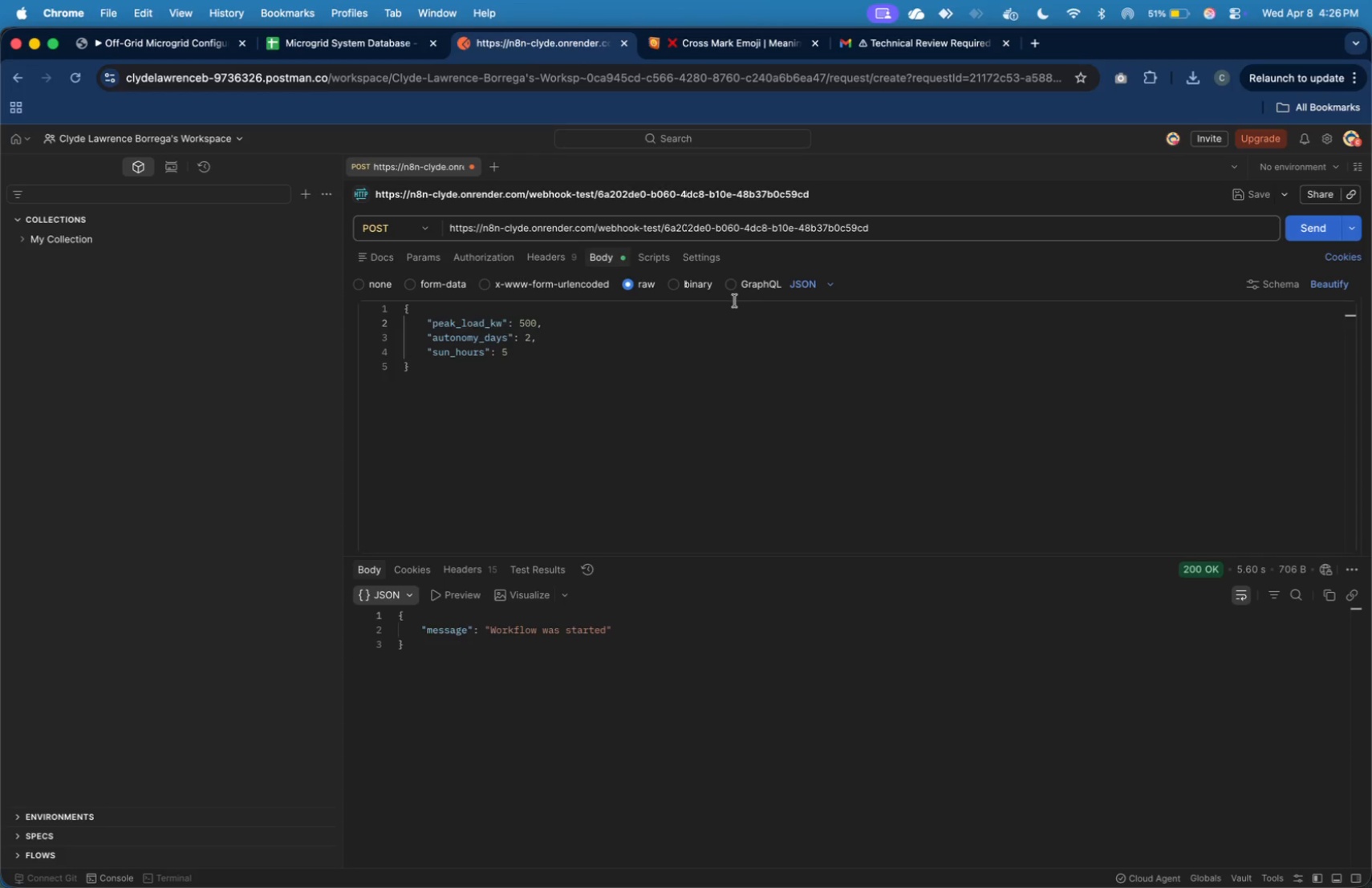 
key(Meta+Tab)
 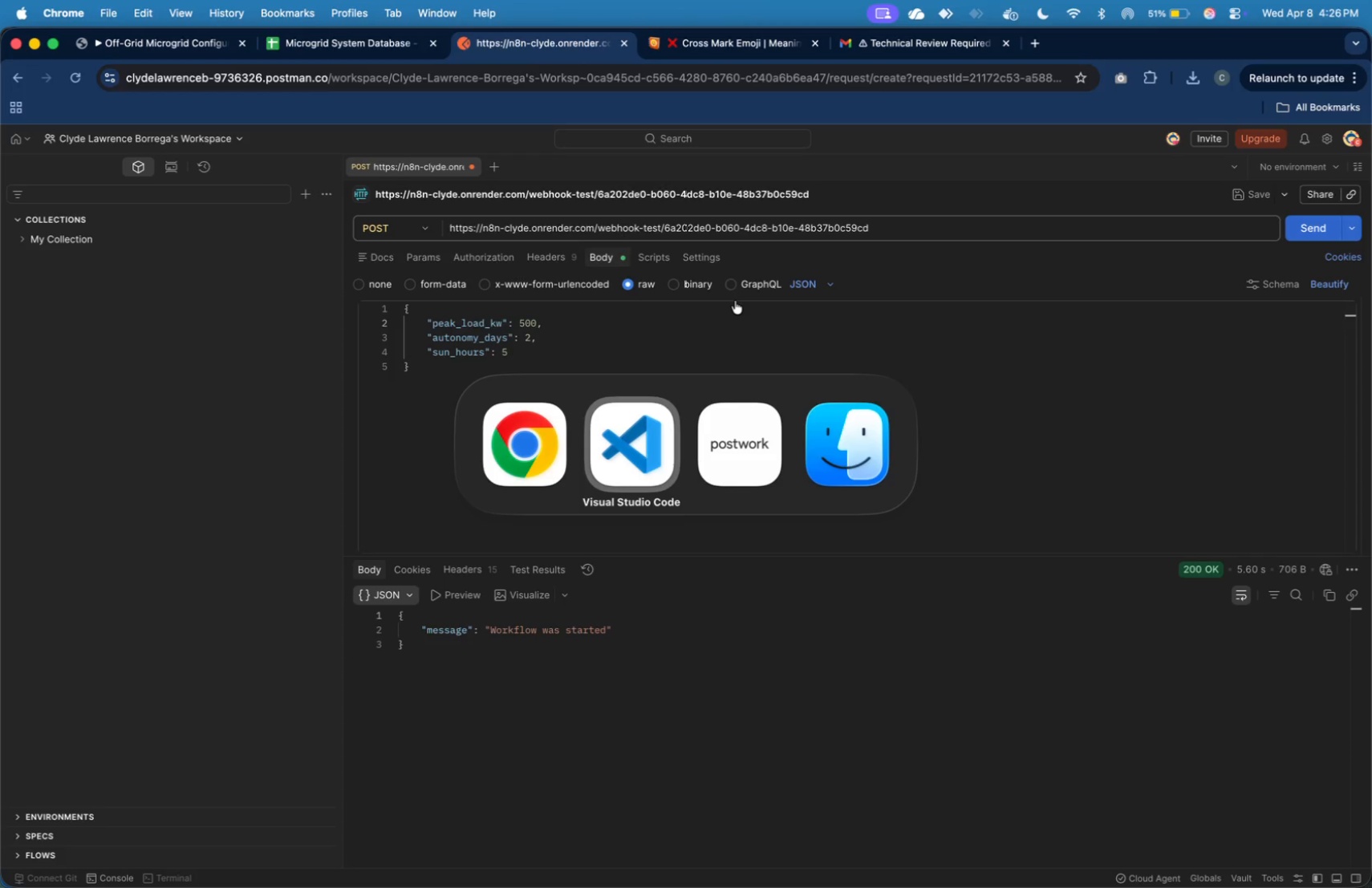 
key(Meta+Tab)